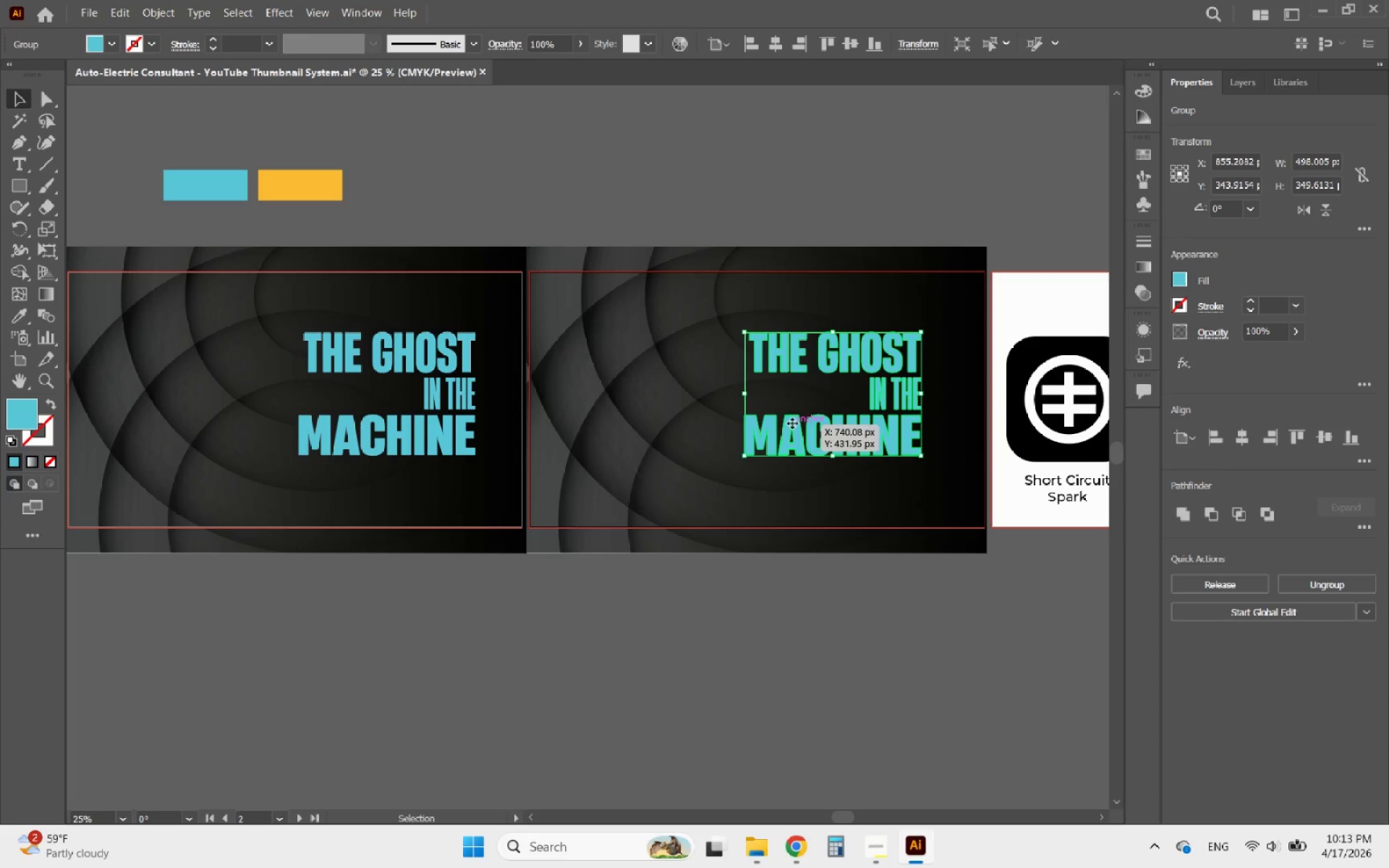 
hold_key(key=ShiftLeft, duration=3.81)
 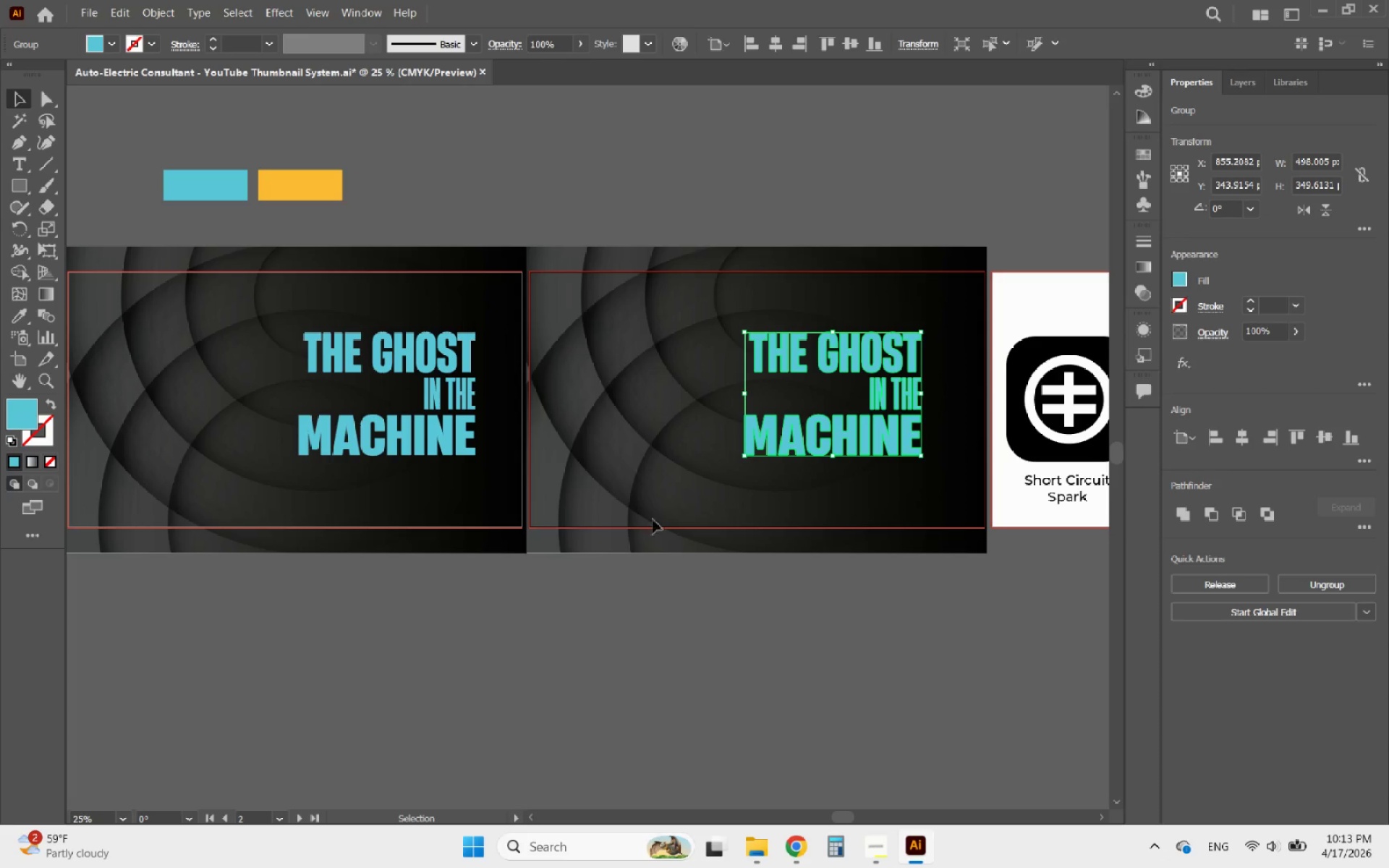 
left_click([776, 711])
 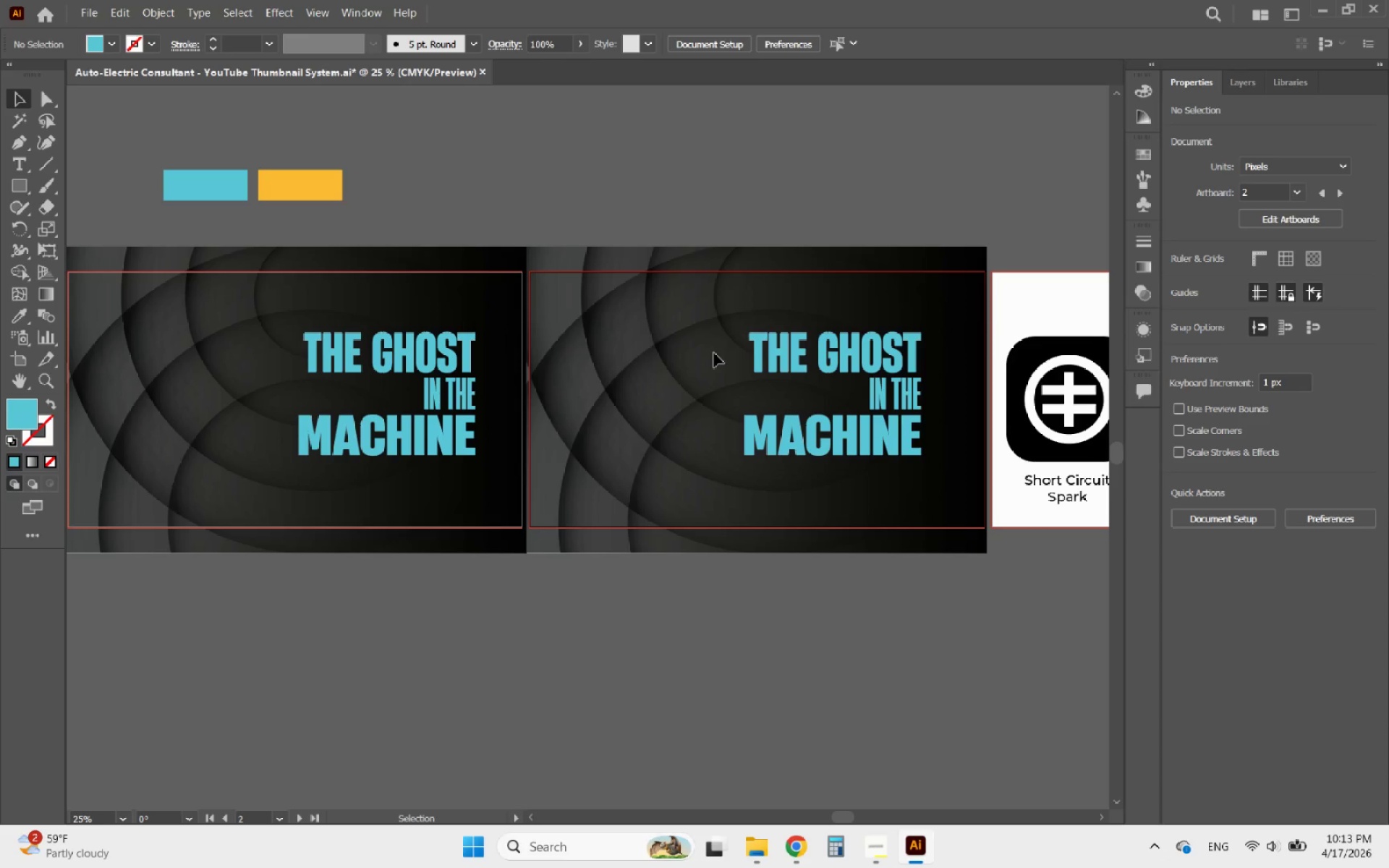 
hold_key(key=AltLeft, duration=1.44)
scroll: coordinate [657, 410], scroll_direction: down, amount: 3.0
 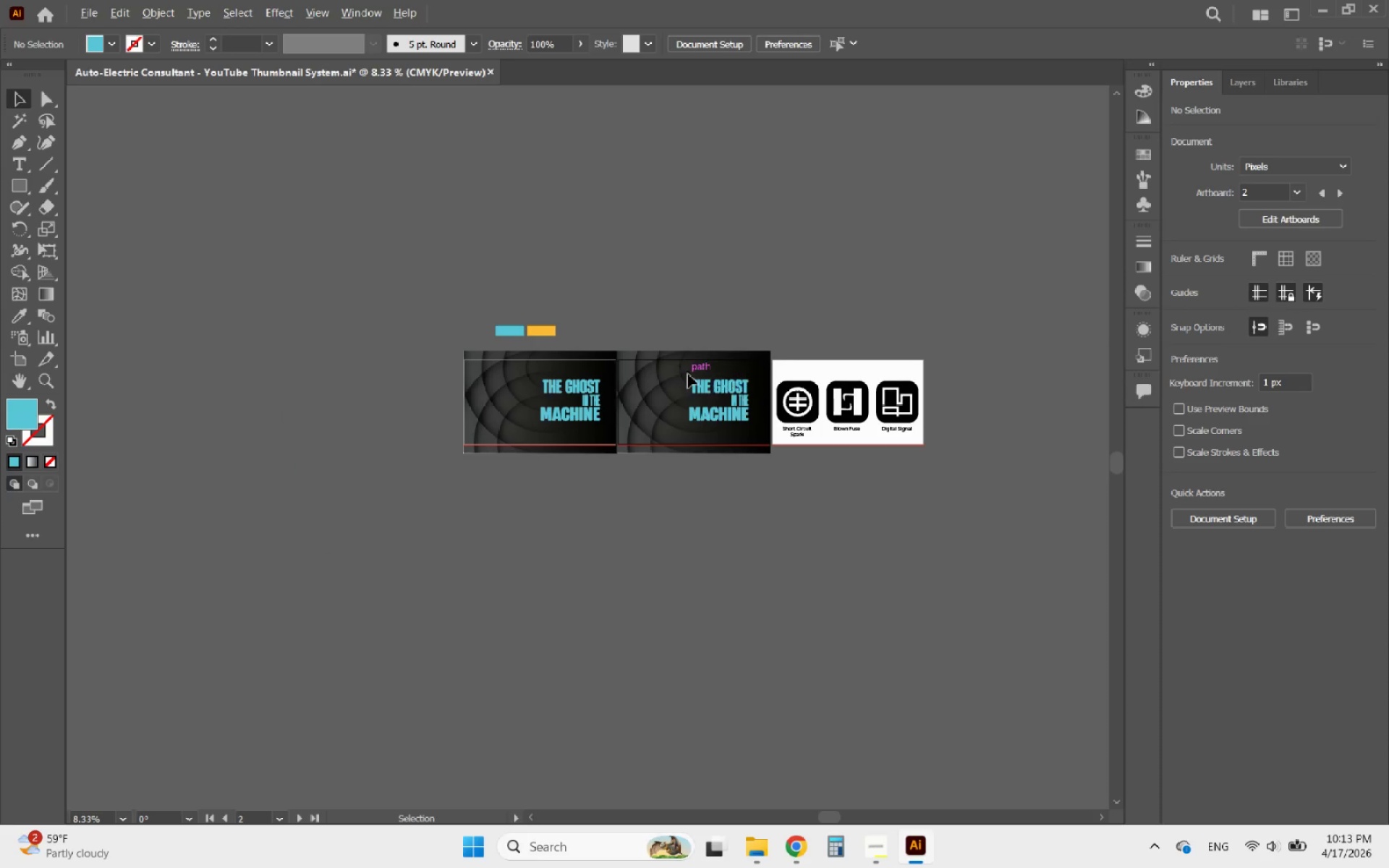 
left_click([724, 396])
 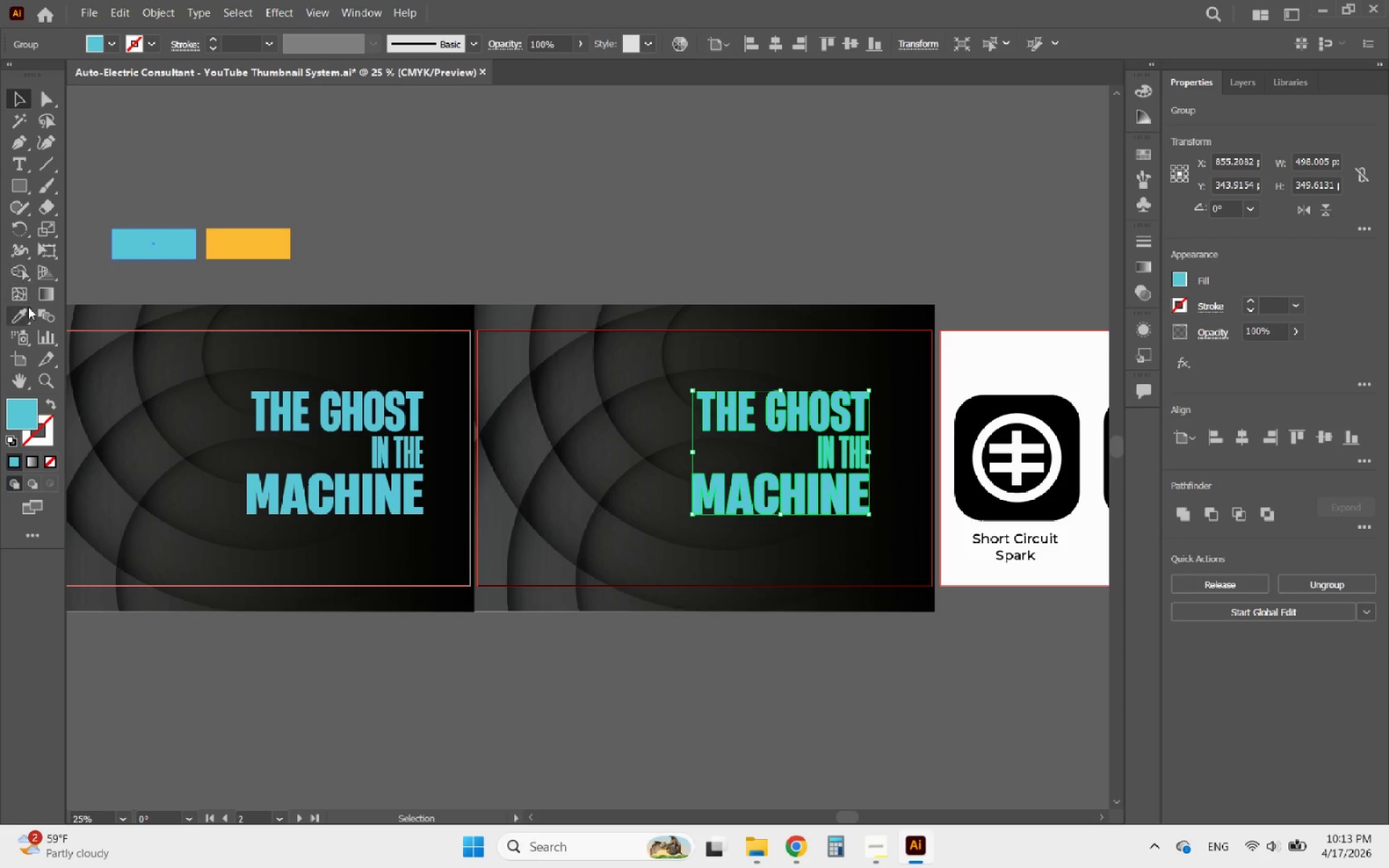 
scroll: coordinate [688, 374], scroll_direction: up, amount: 3.0
 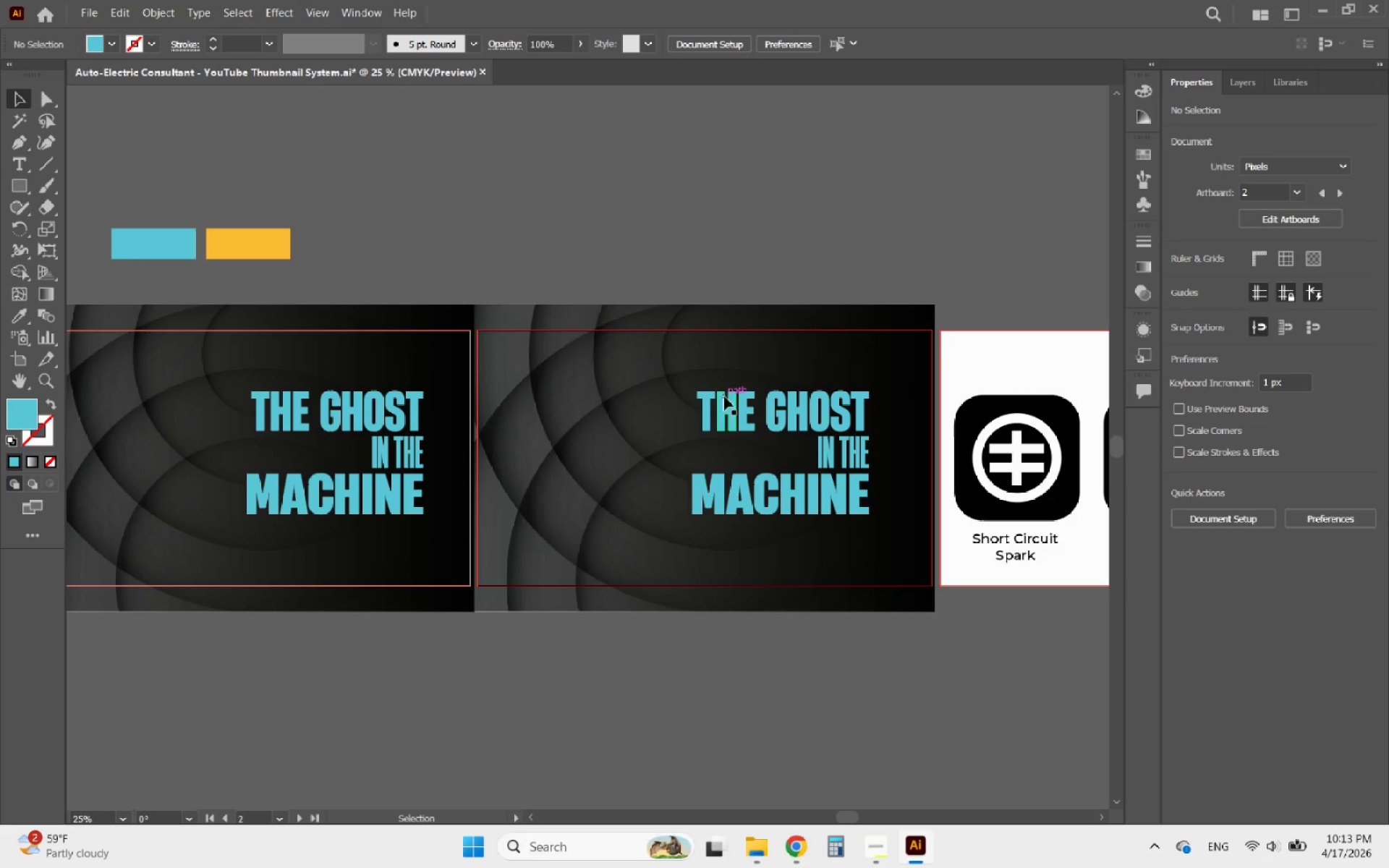 
left_click([25, 309])
 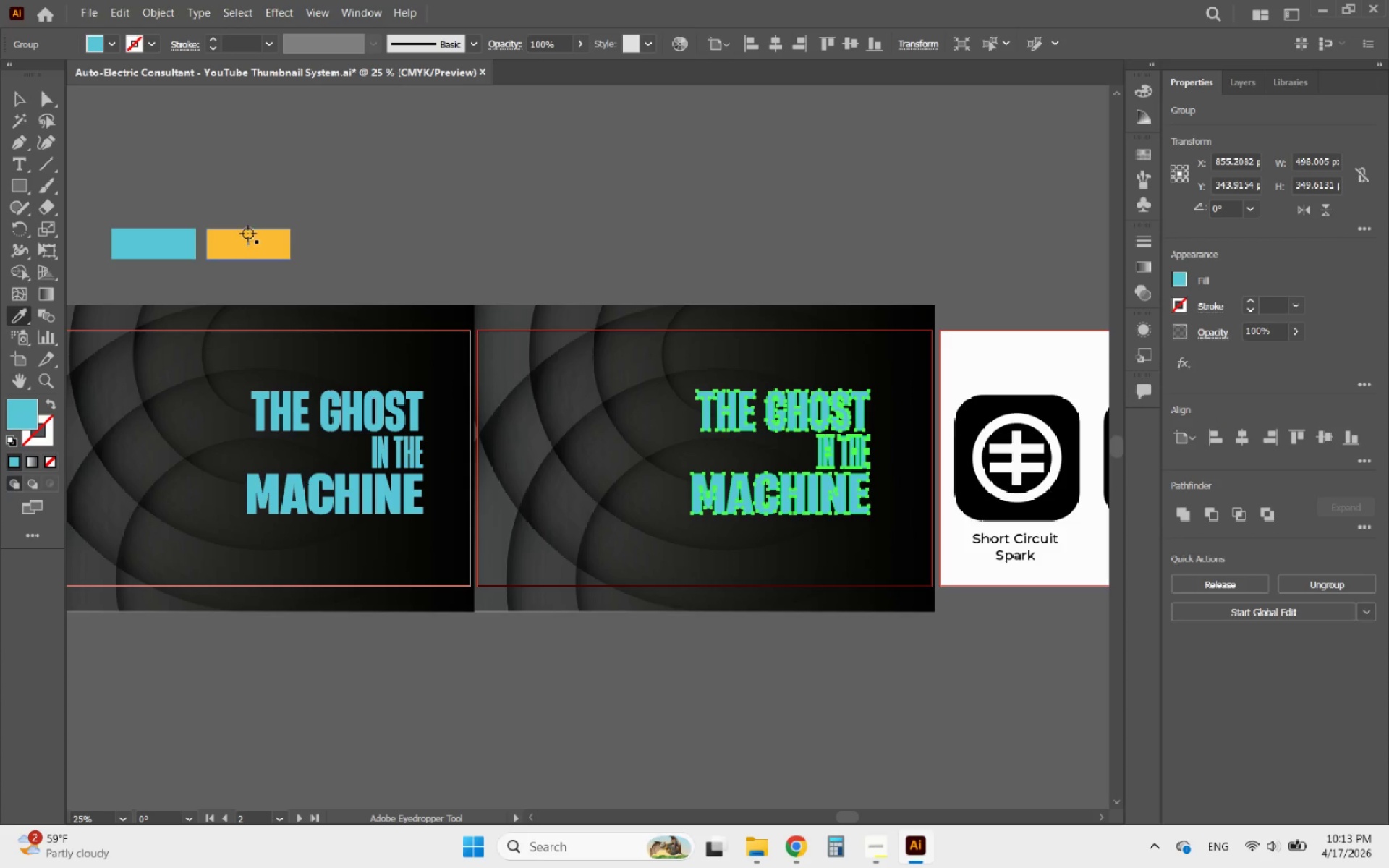 
left_click([251, 231])